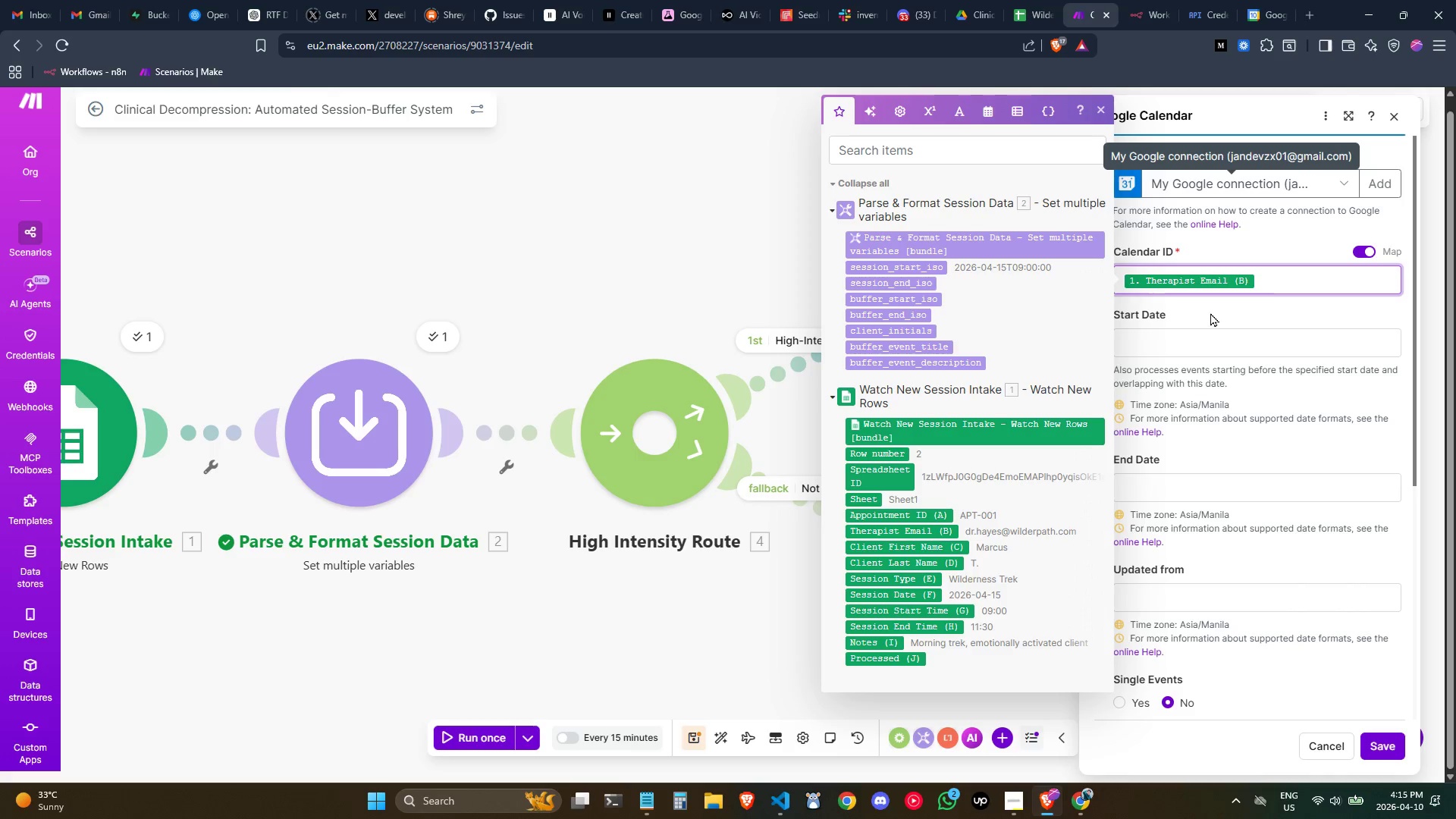 
left_click([1214, 310])